 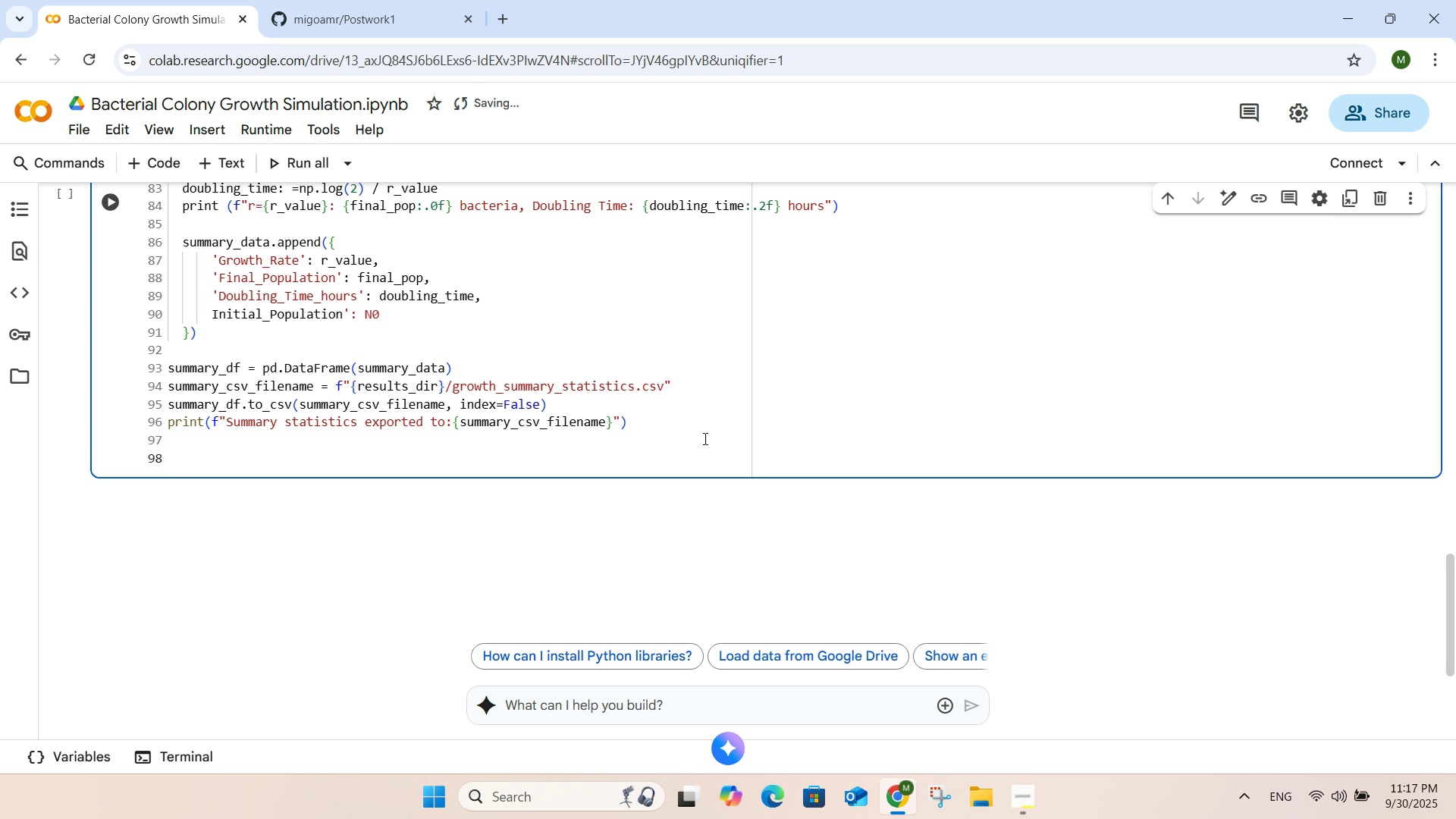 
type(plt)
 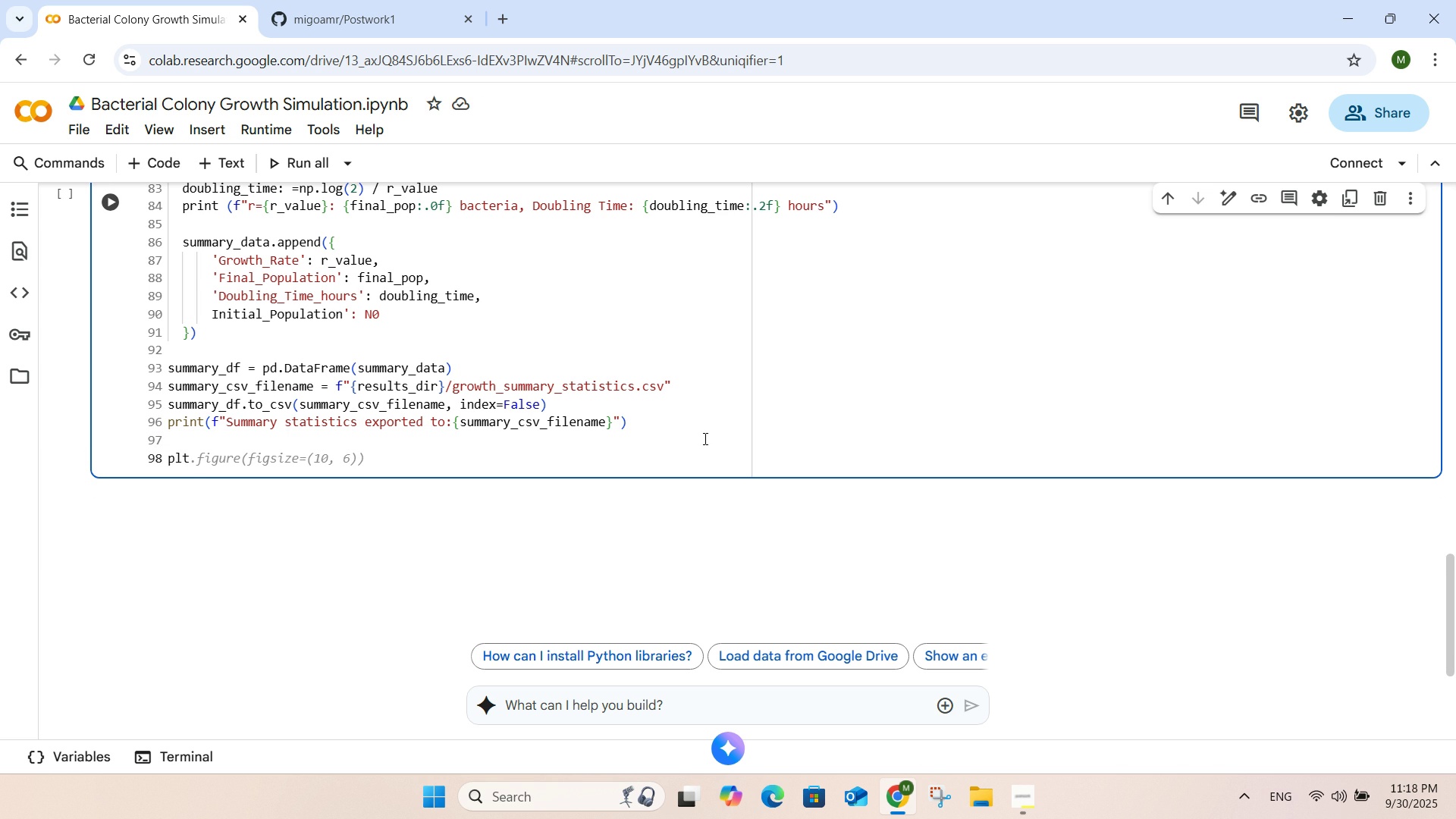 
key(Tab)
 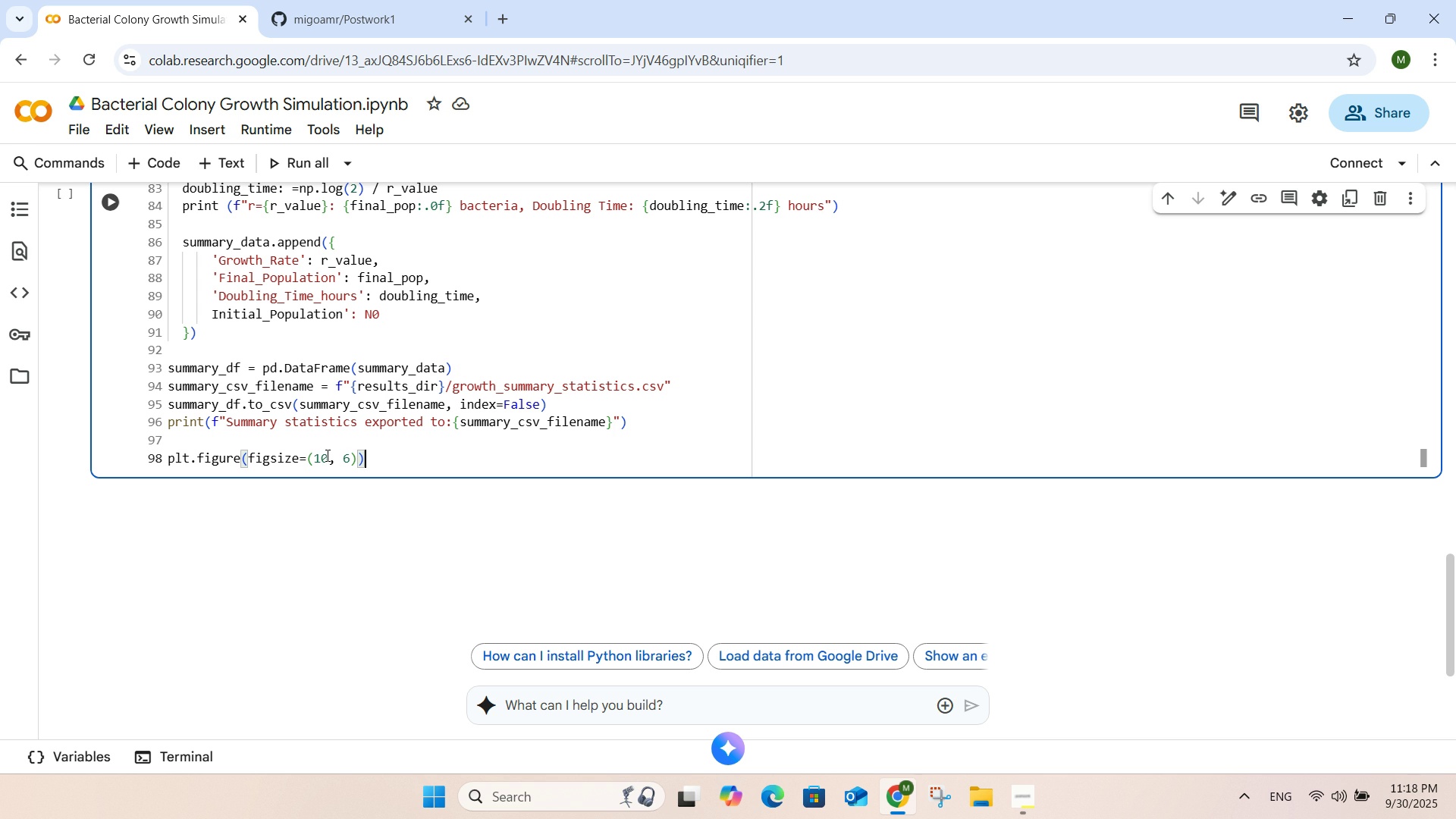 
left_click([326, 455])
 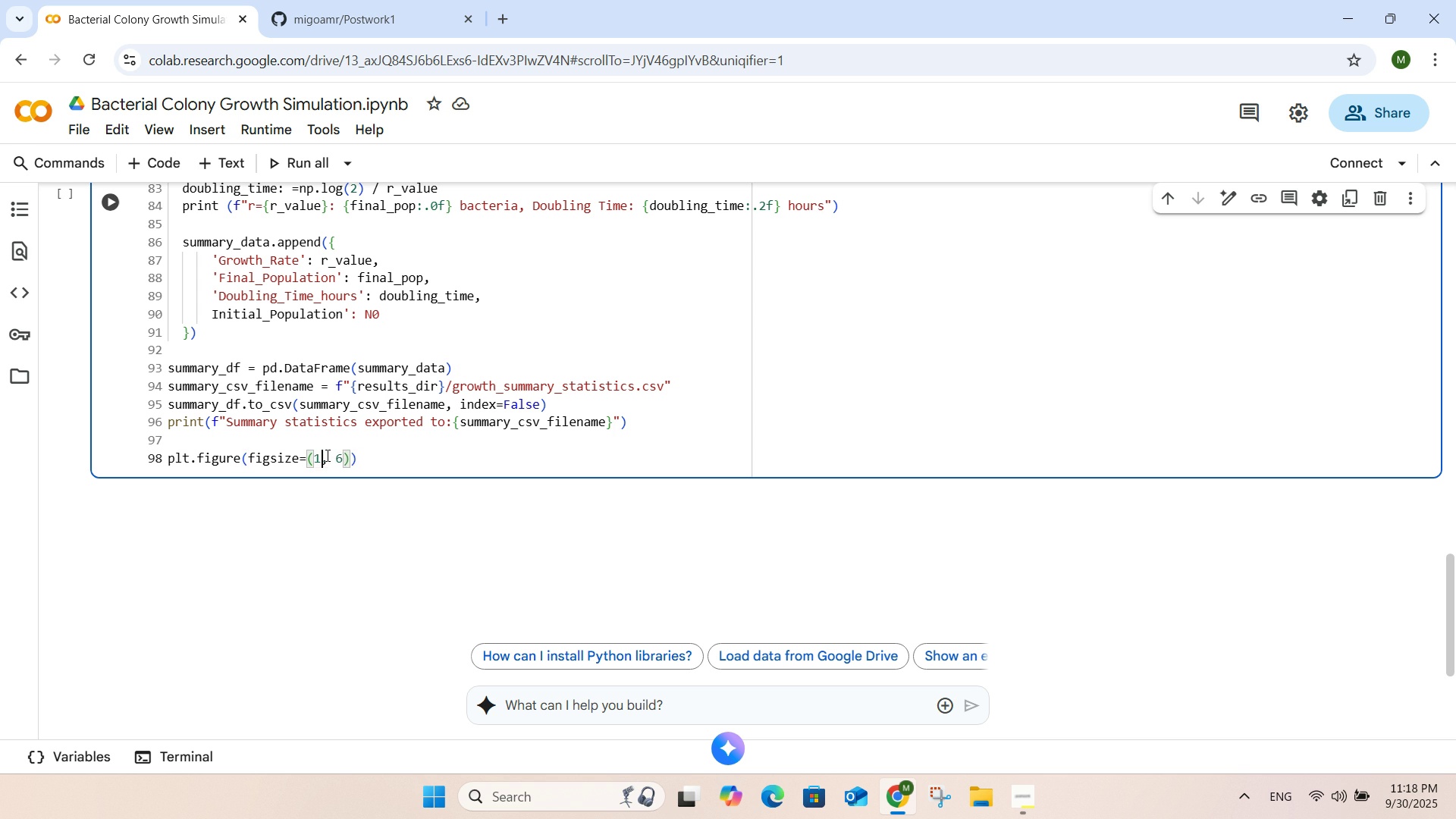 
key(Backspace)
 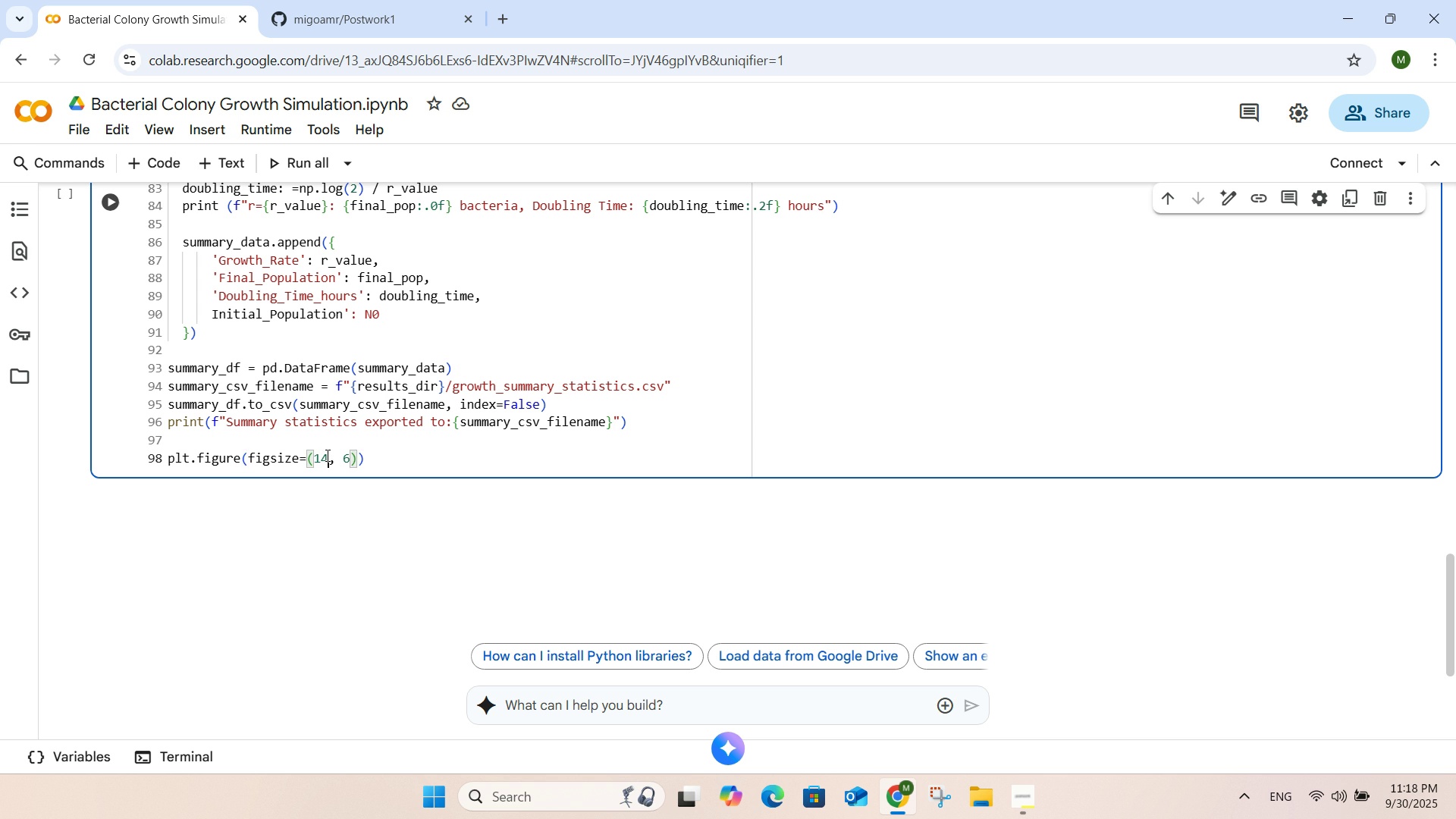 
key(Numpad4)
 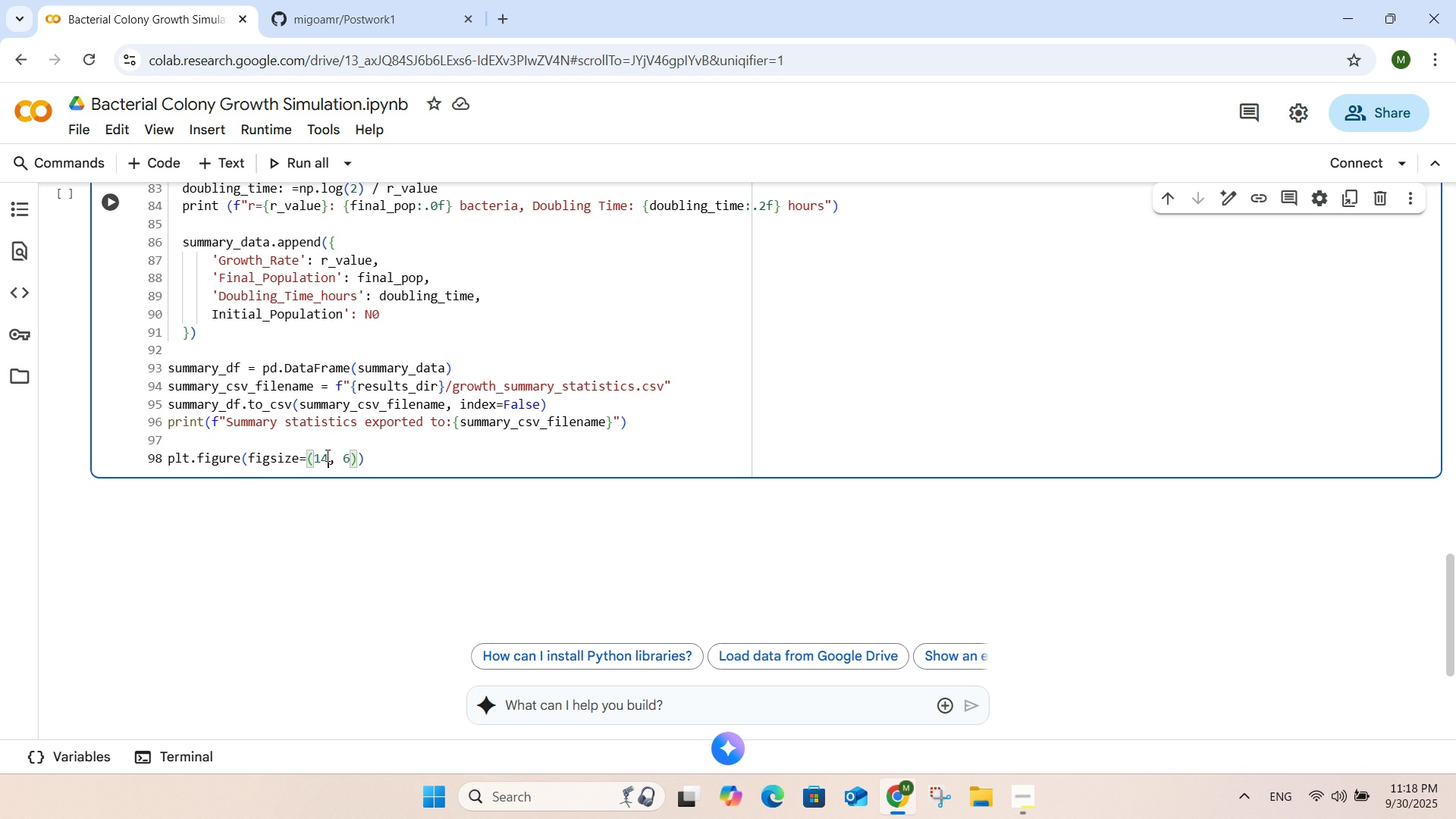 
key(ArrowRight)
 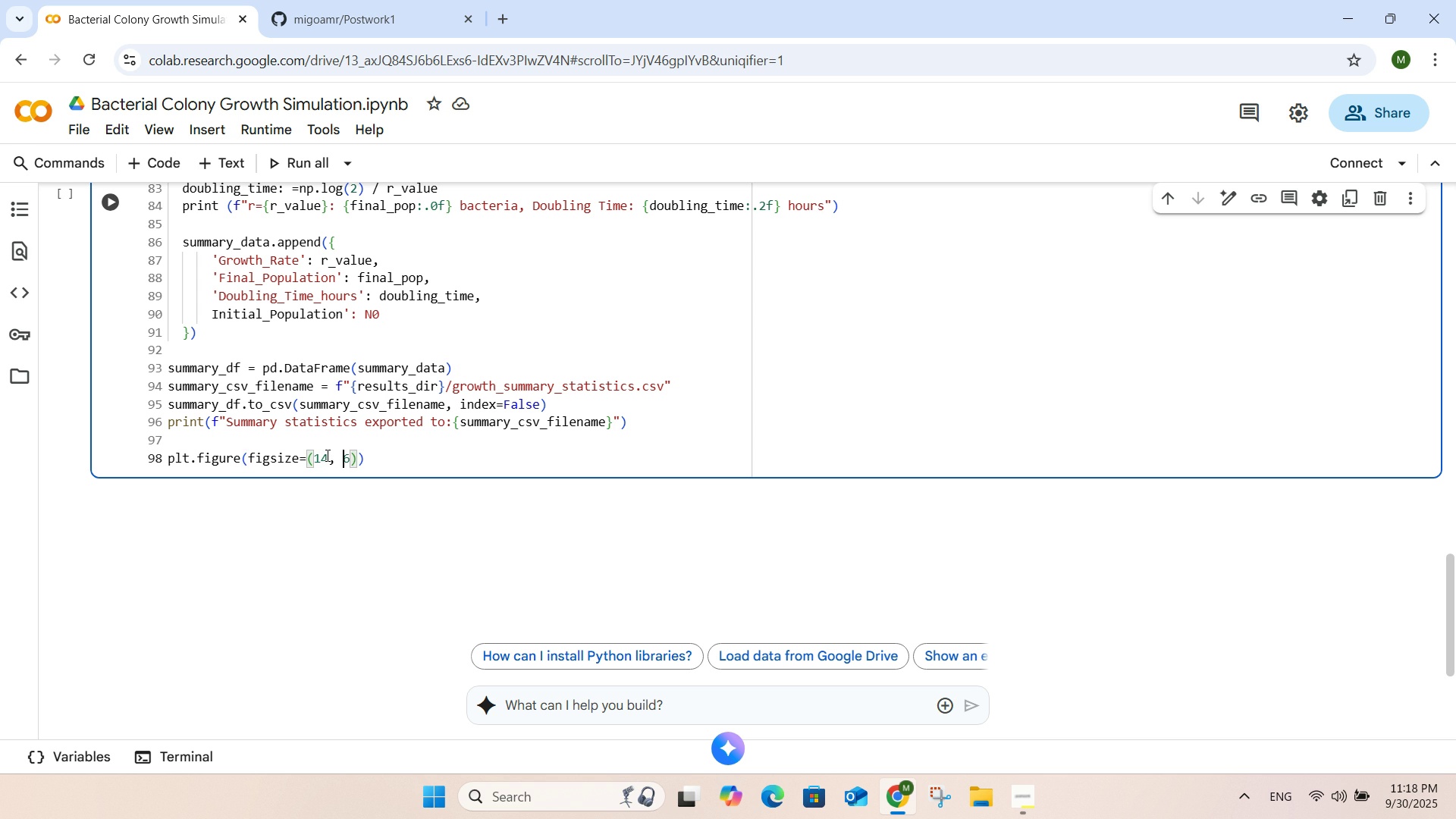 
key(ArrowRight)
 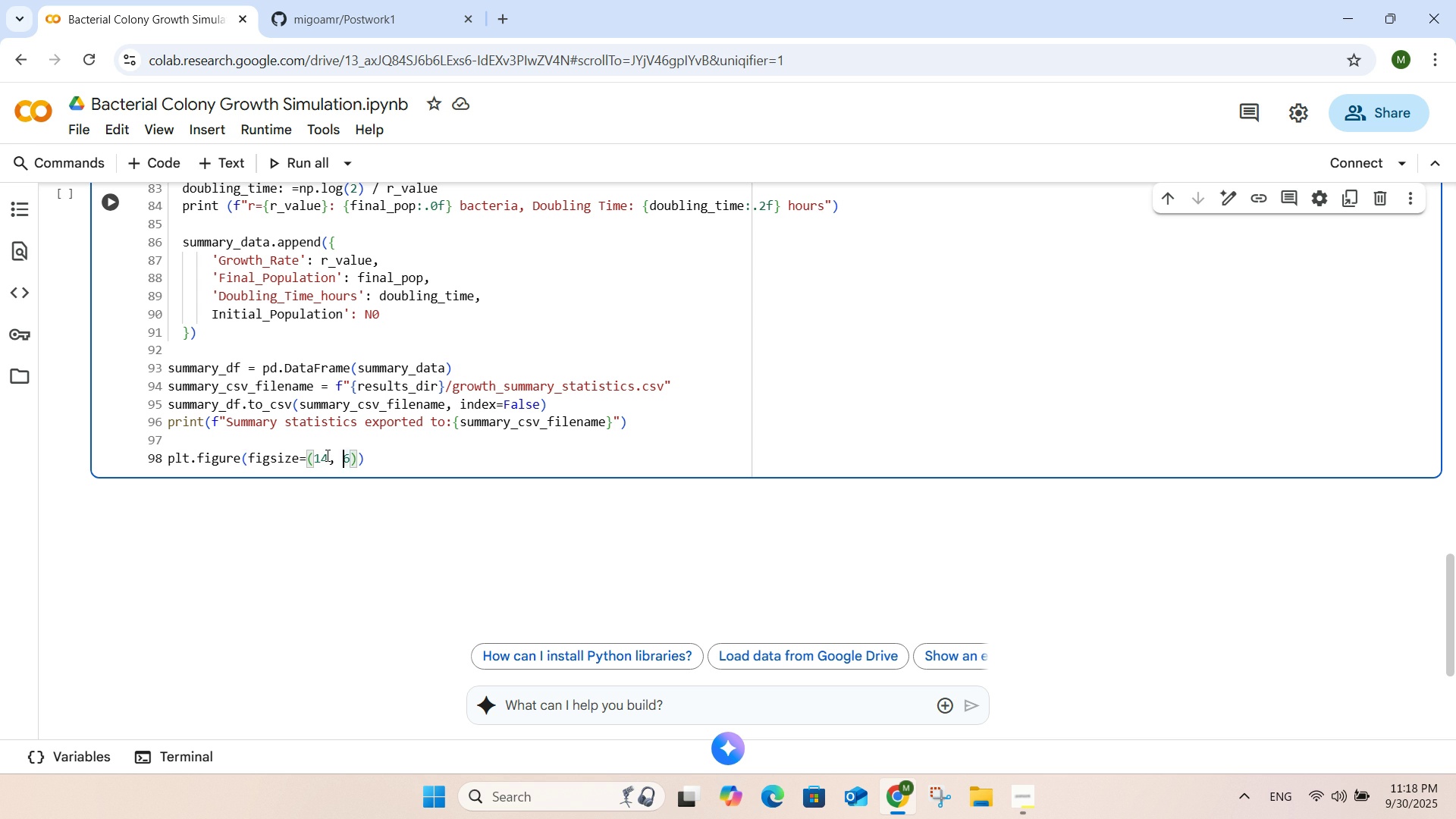 
key(ArrowRight)
 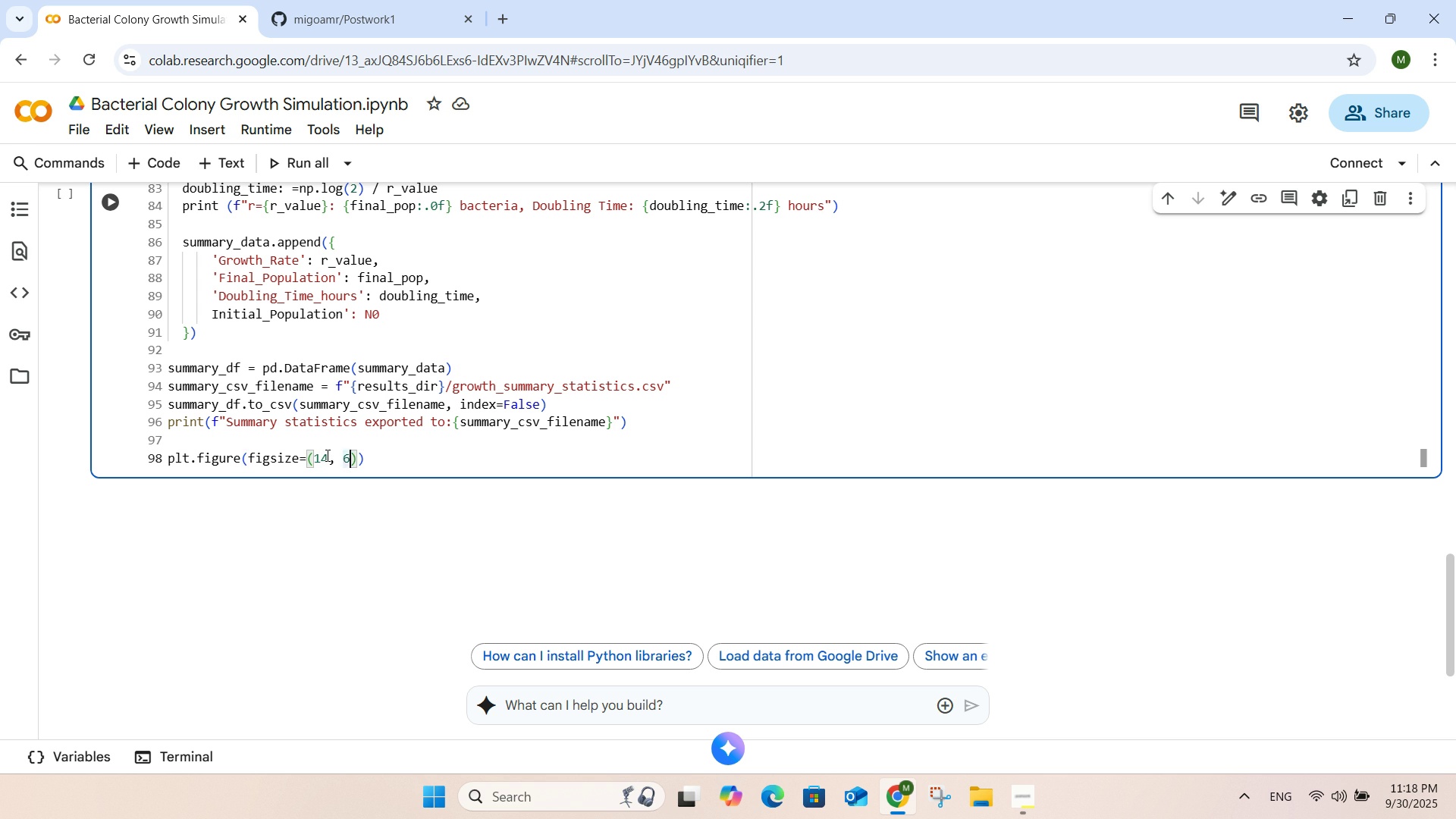 
key(Backspace)
 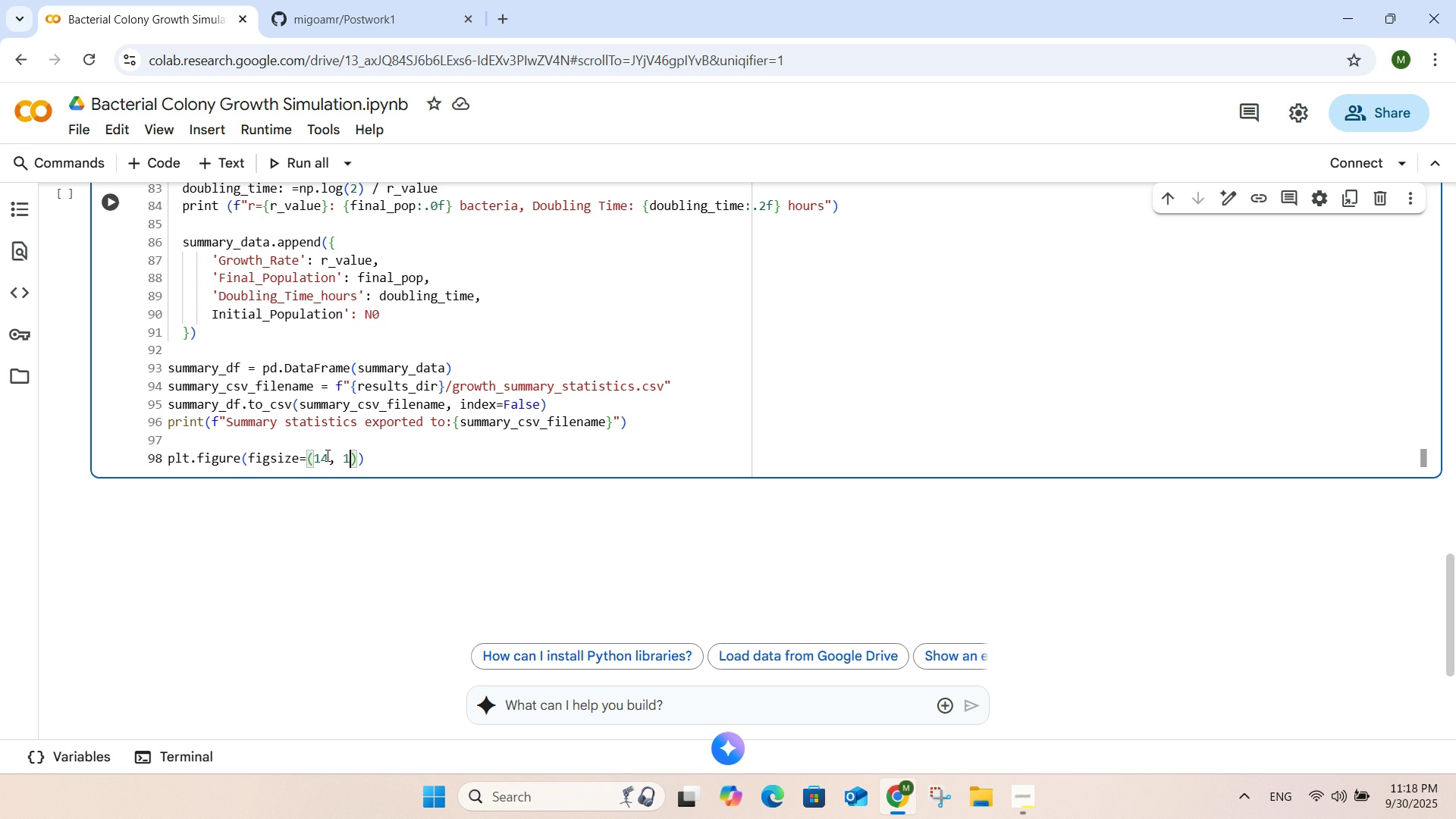 
key(Numpad1)
 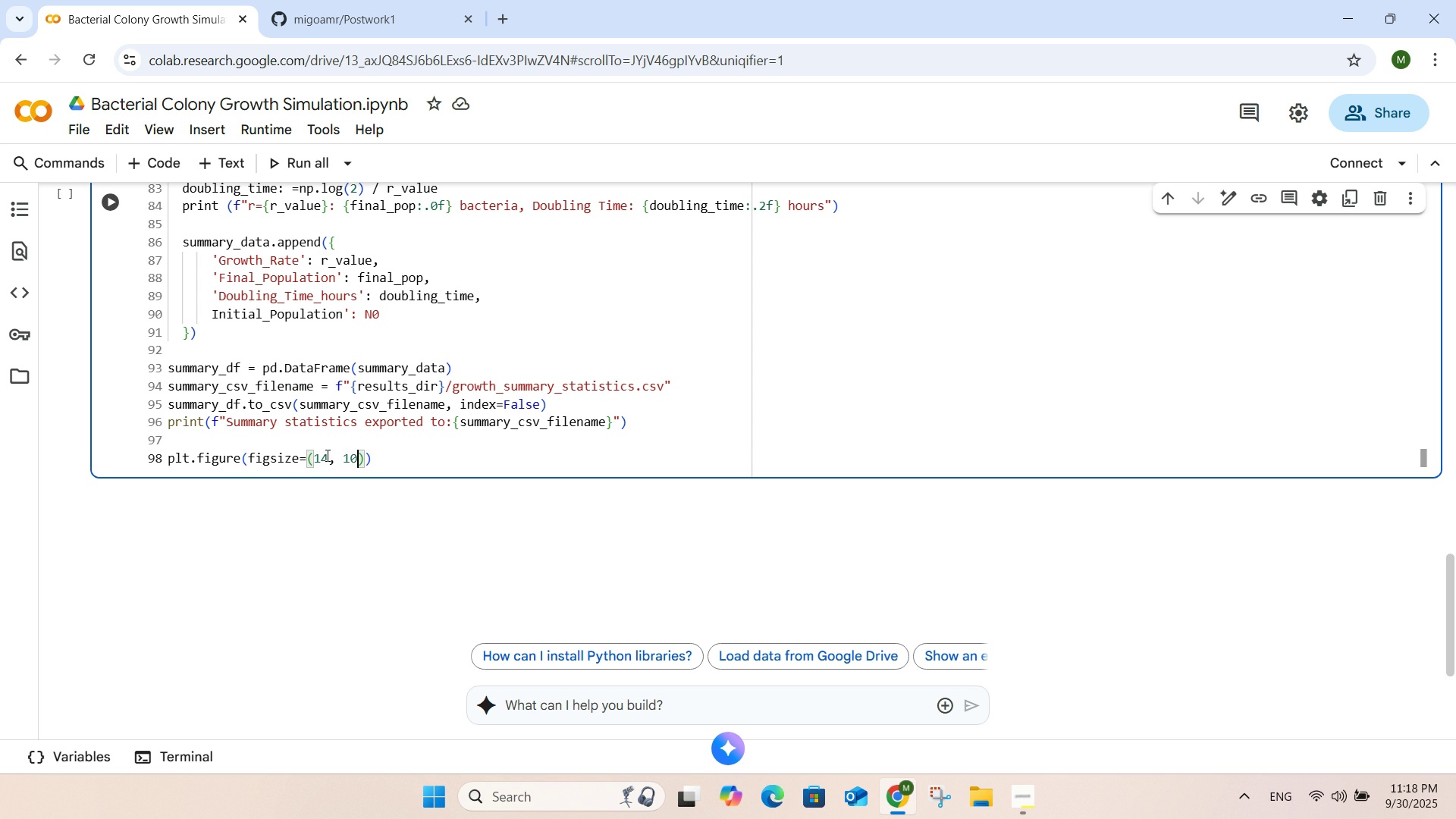 
key(Numpad0)
 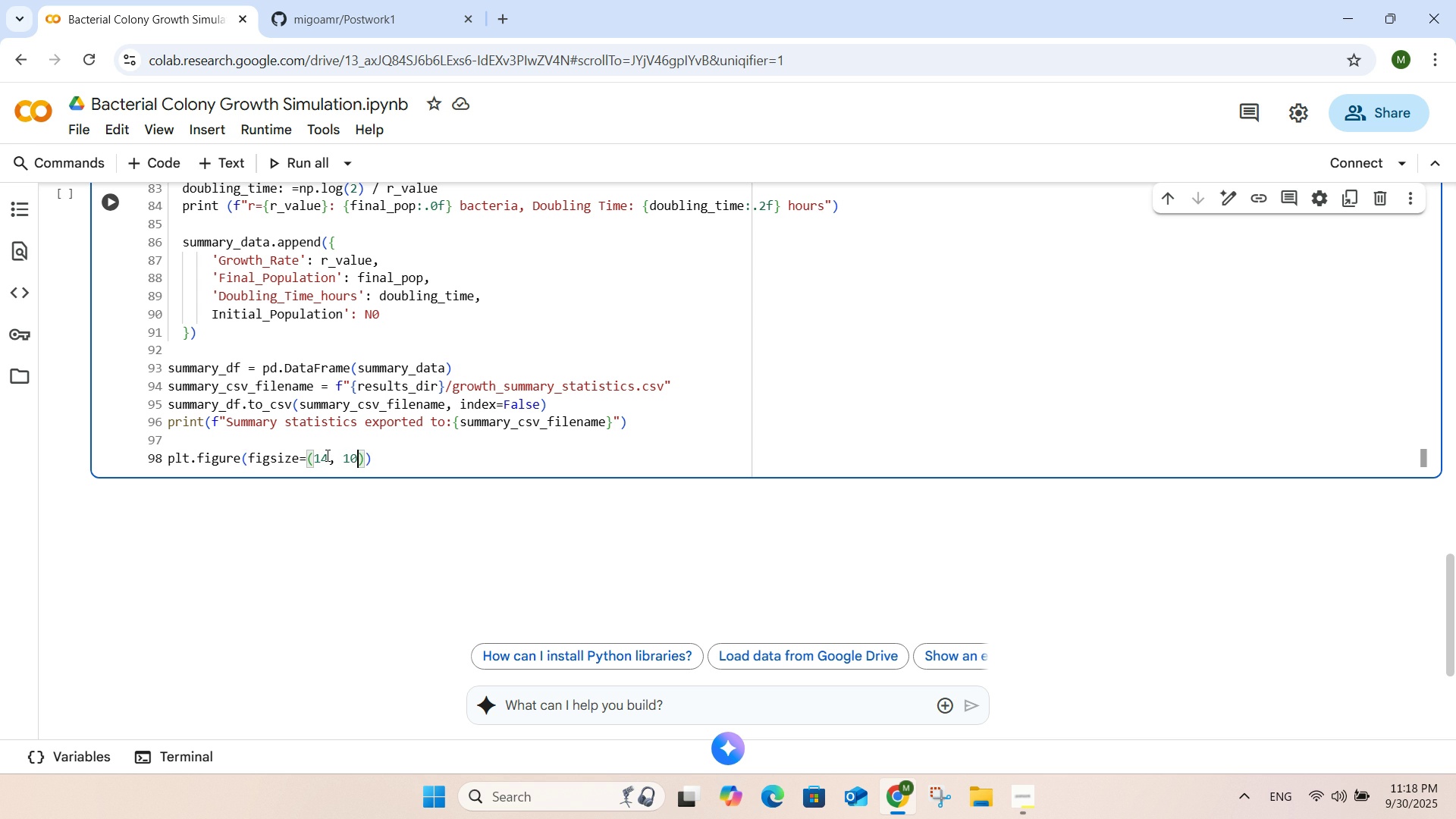 
key(ArrowRight)
 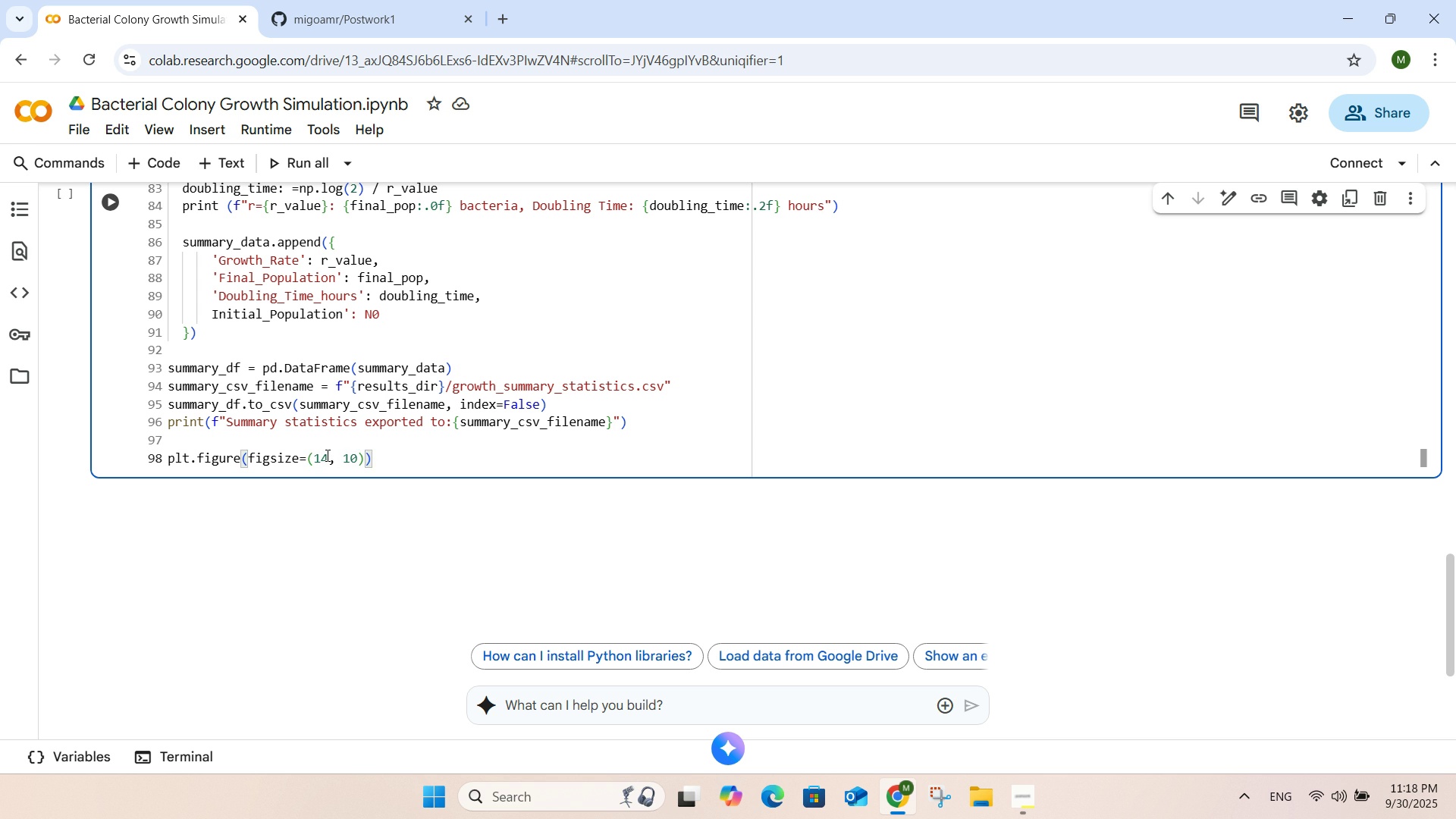 
key(ArrowRight)
 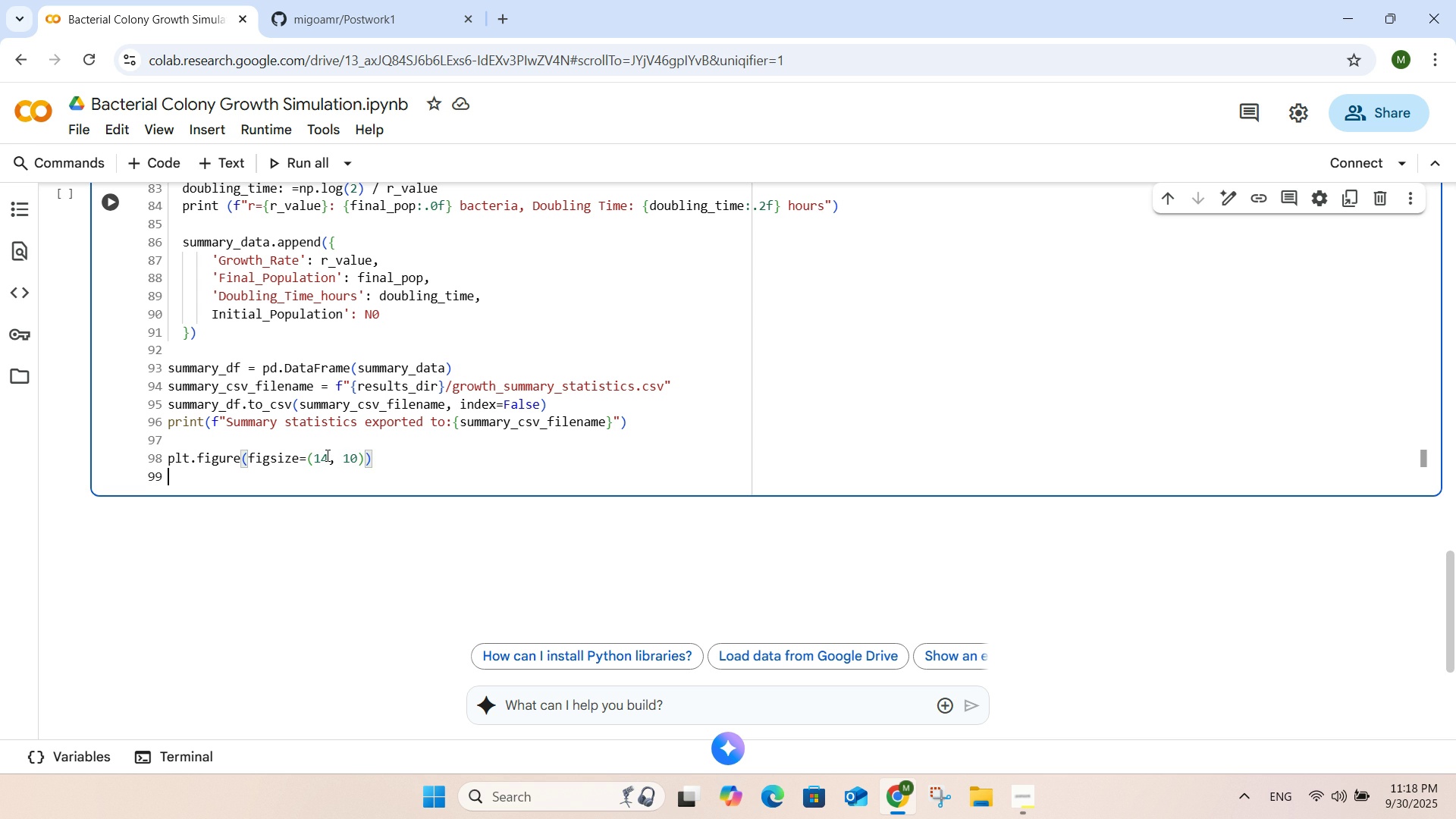 
key(Enter)
 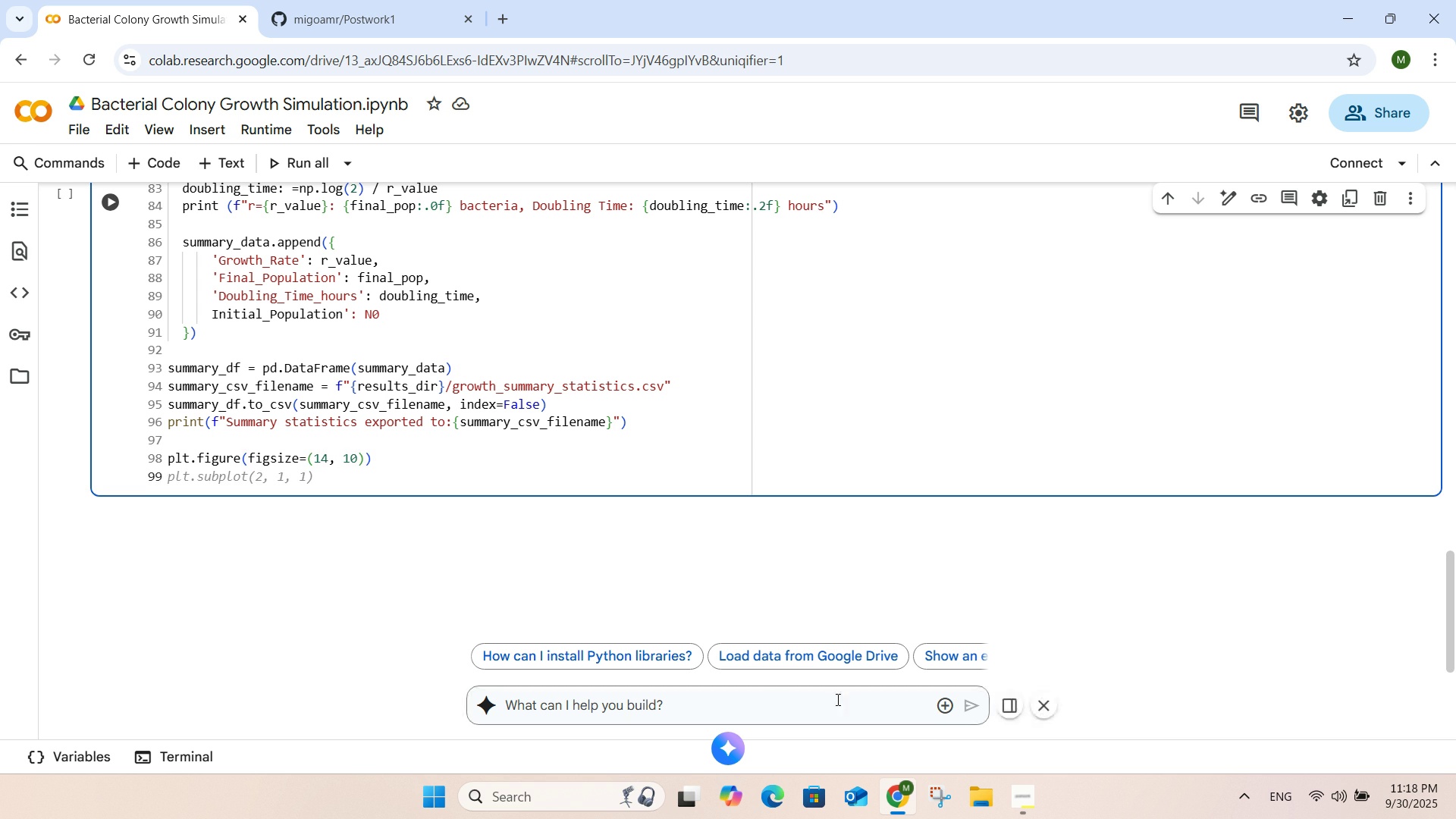 
left_click([1016, 791])